 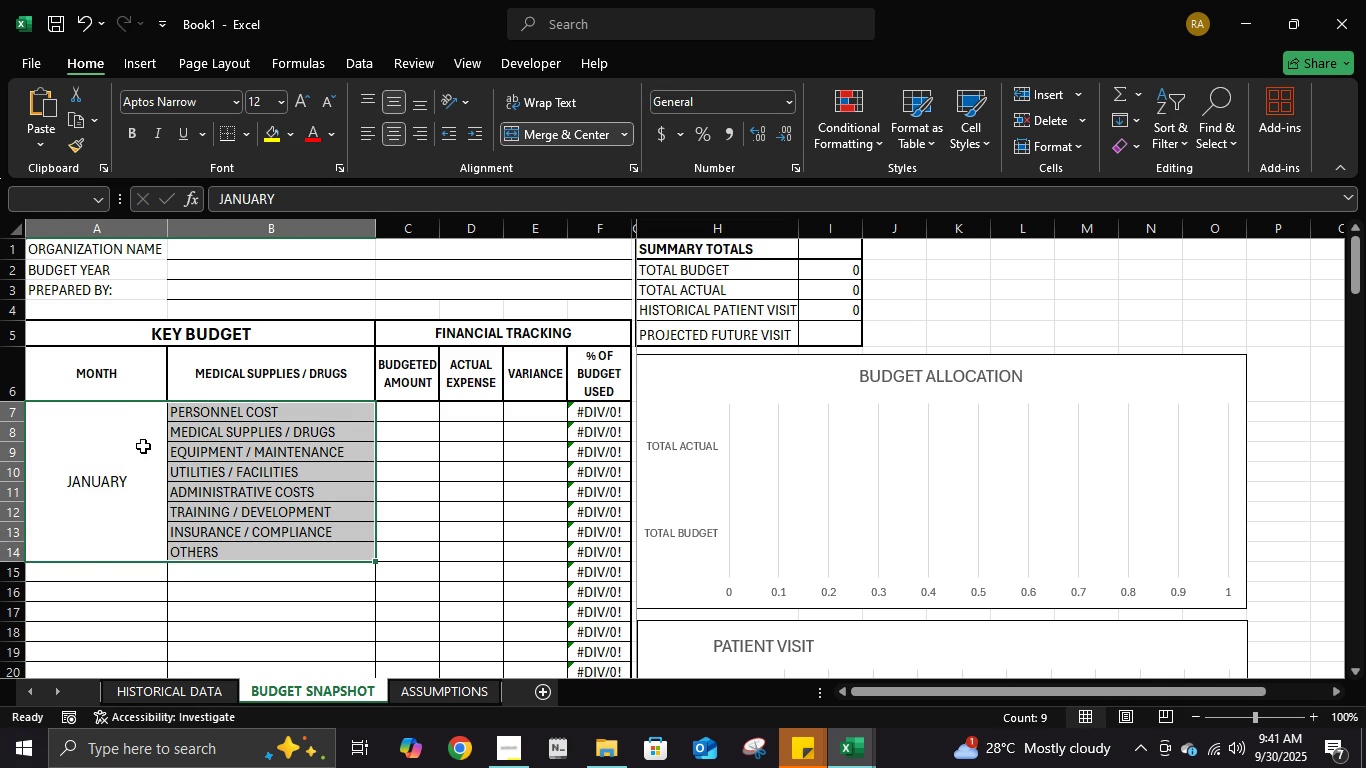 
key(Control+ControlLeft)
 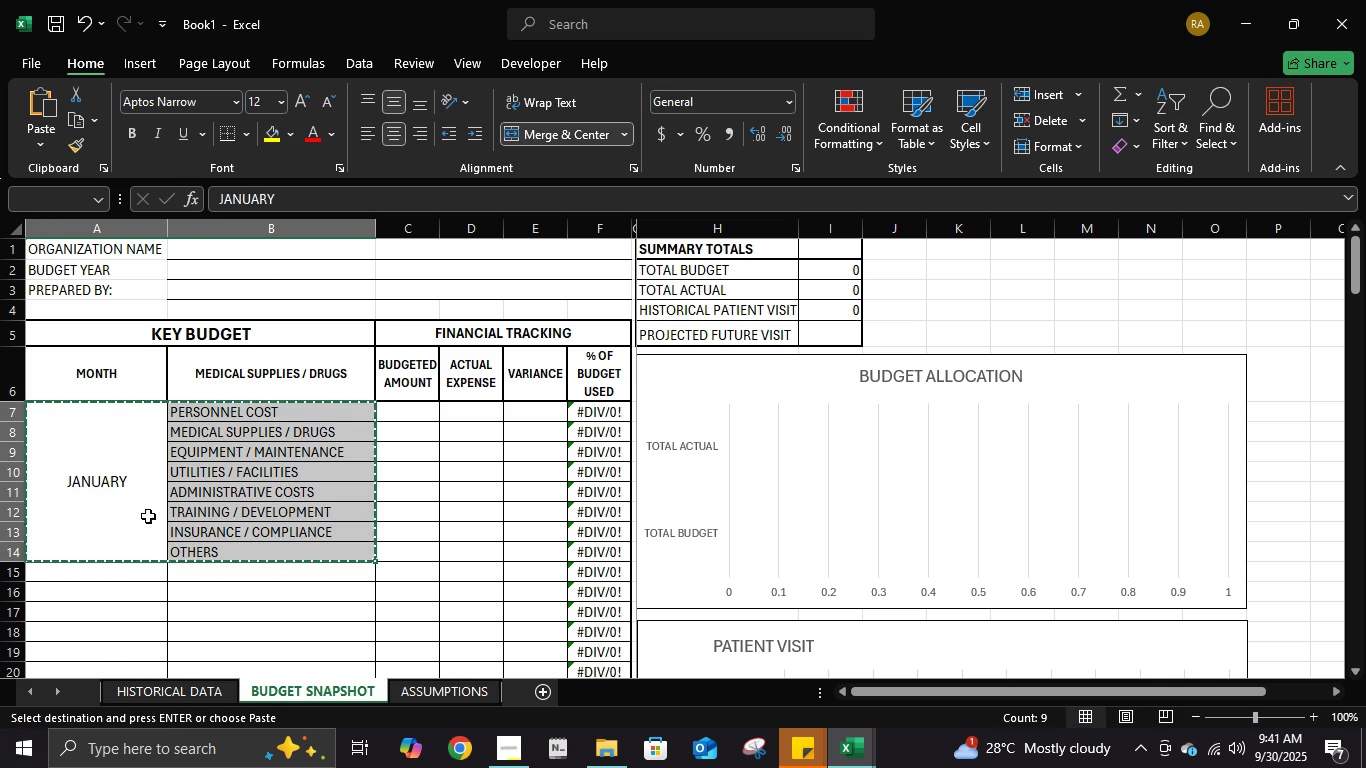 
key(Control+C)
 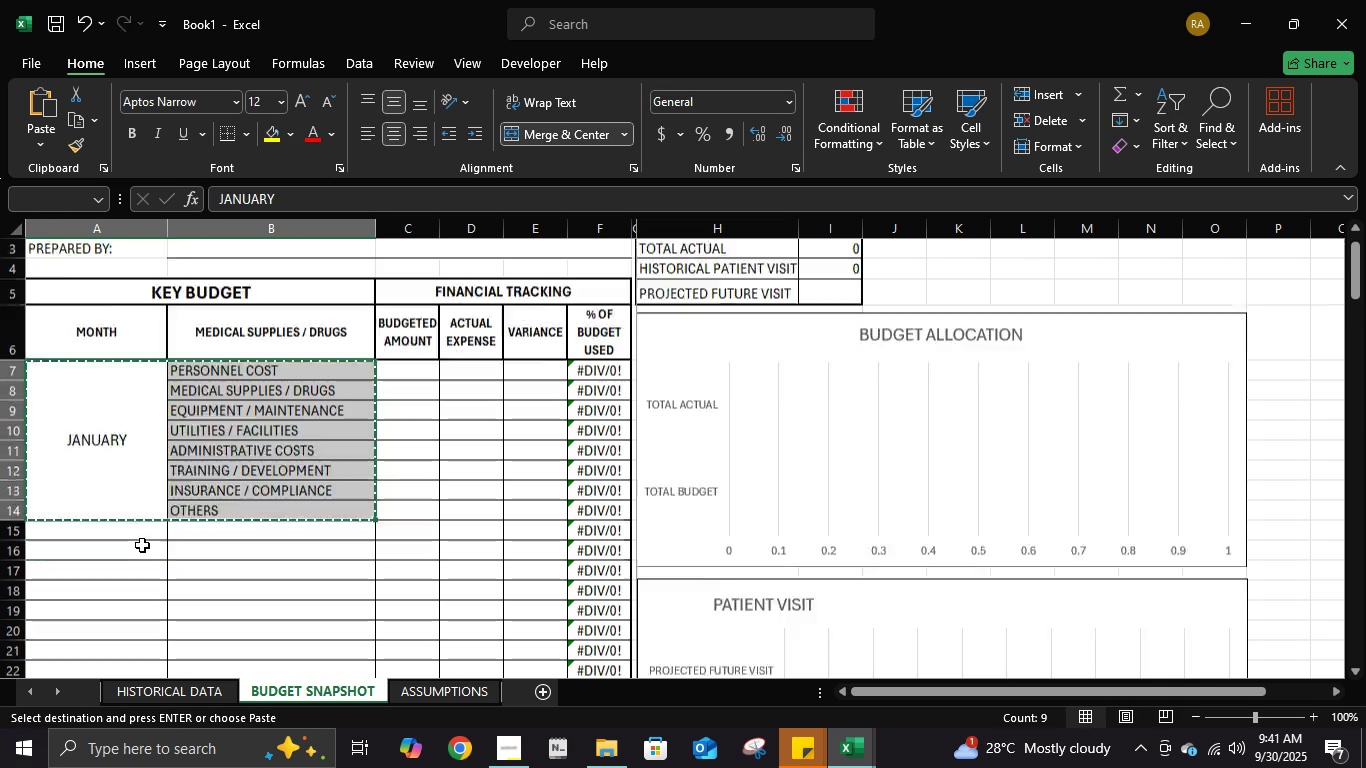 
scroll: coordinate [142, 545], scroll_direction: down, amount: 2.0
 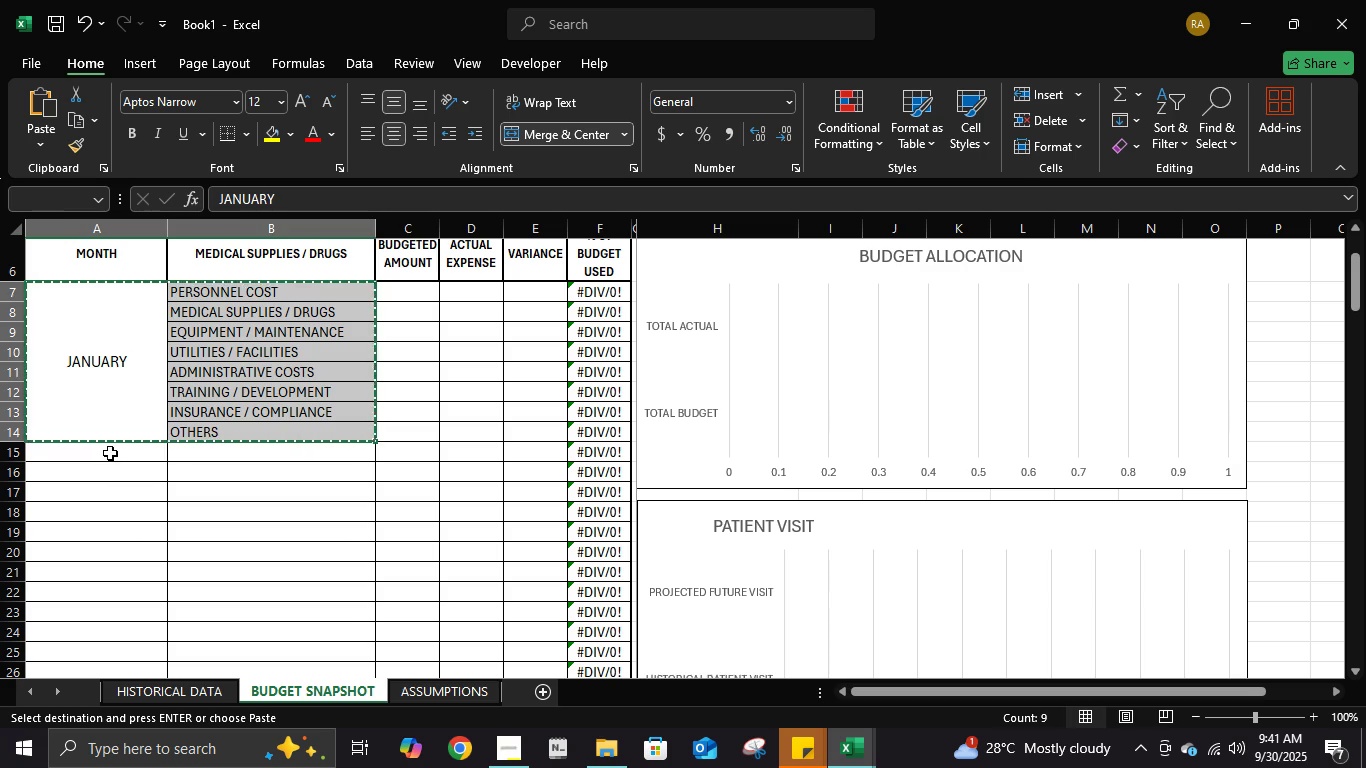 
left_click([110, 453])